 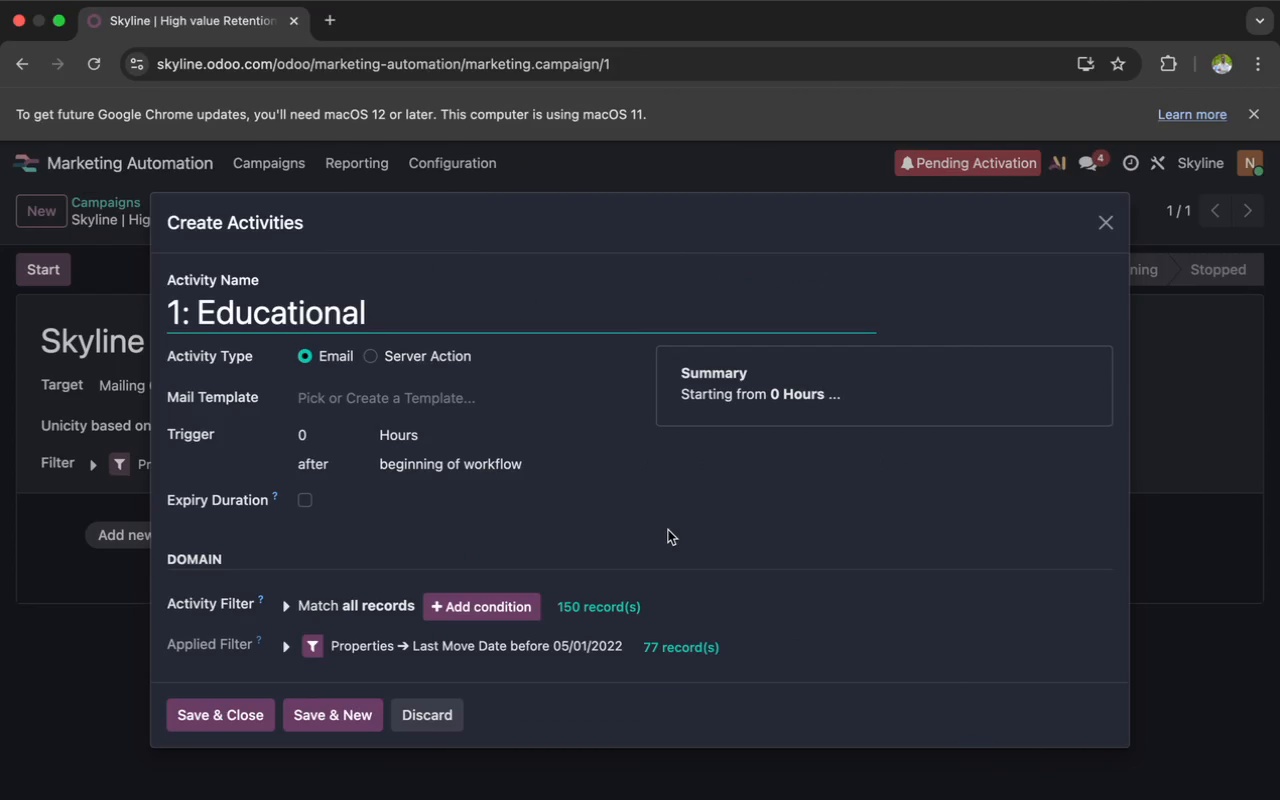 
key(Meta+Z)
 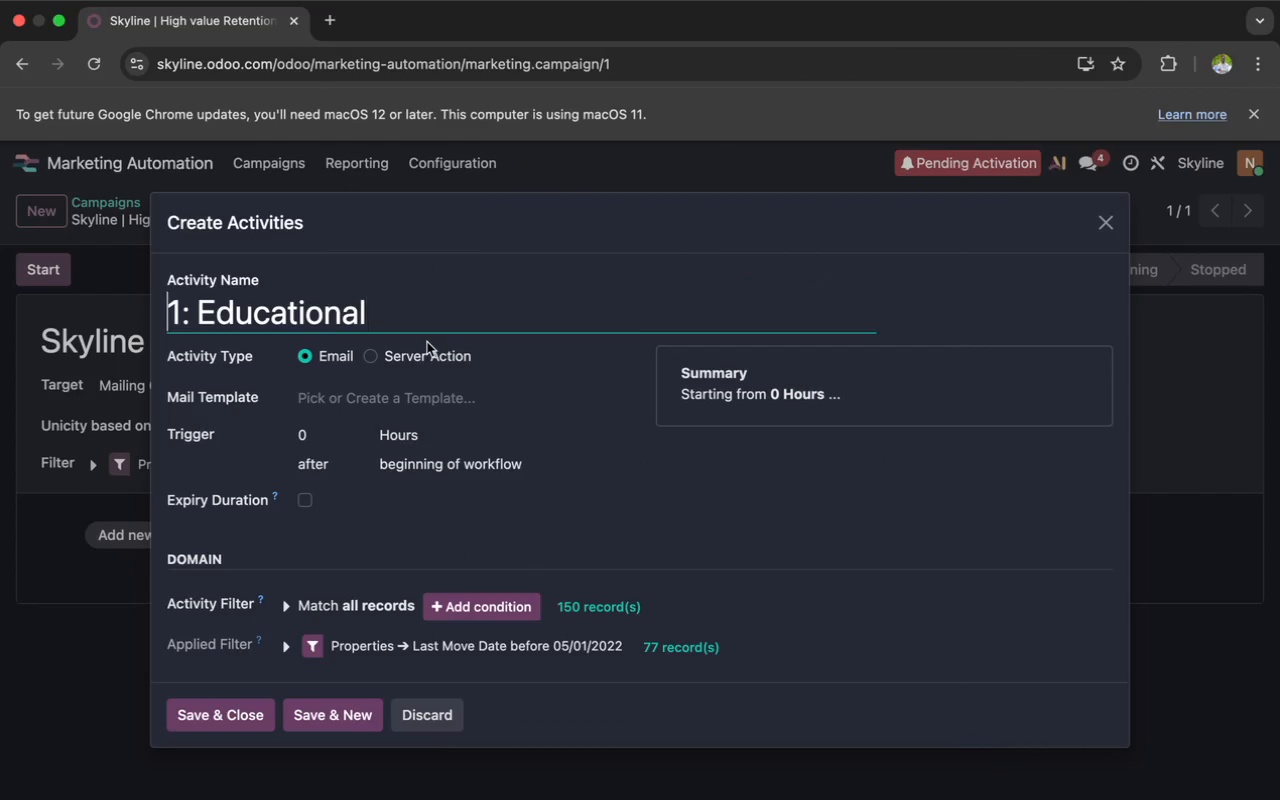 
key(Meta+Z)
 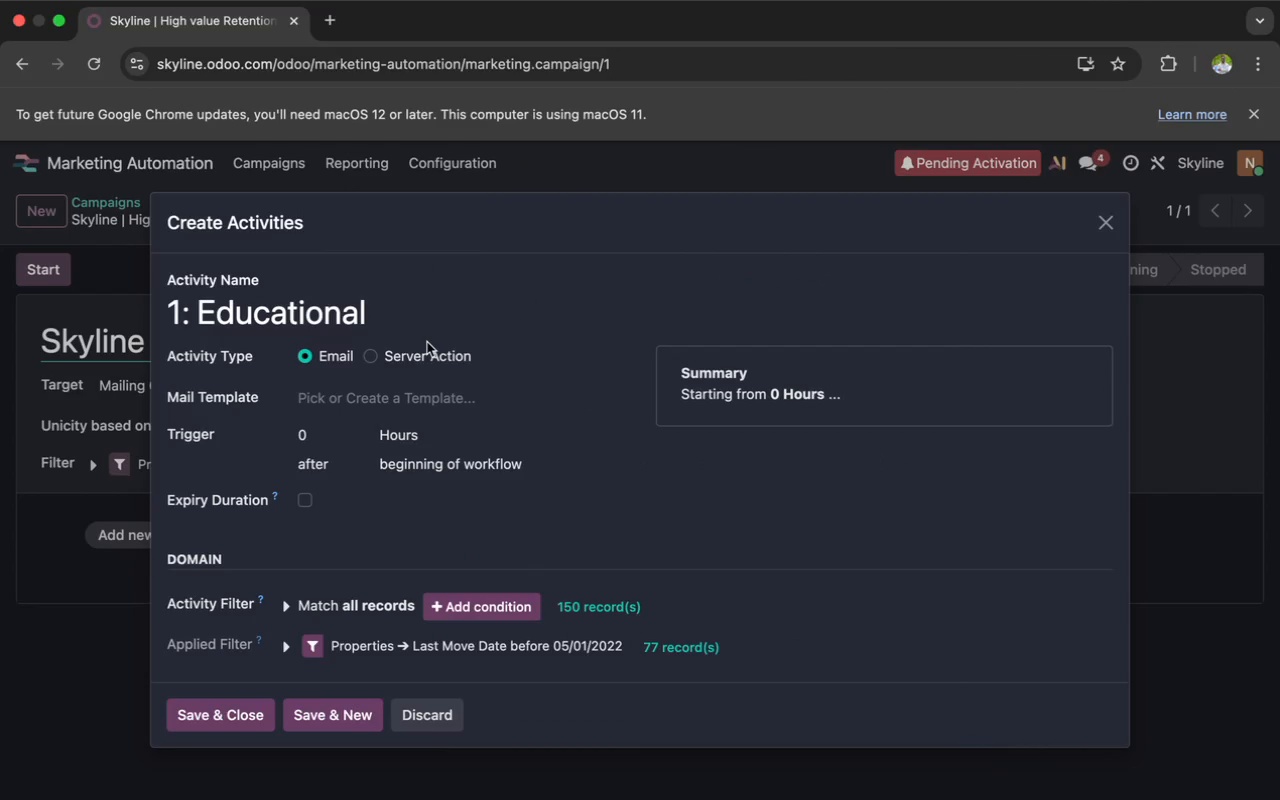 
key(Meta+Z)
 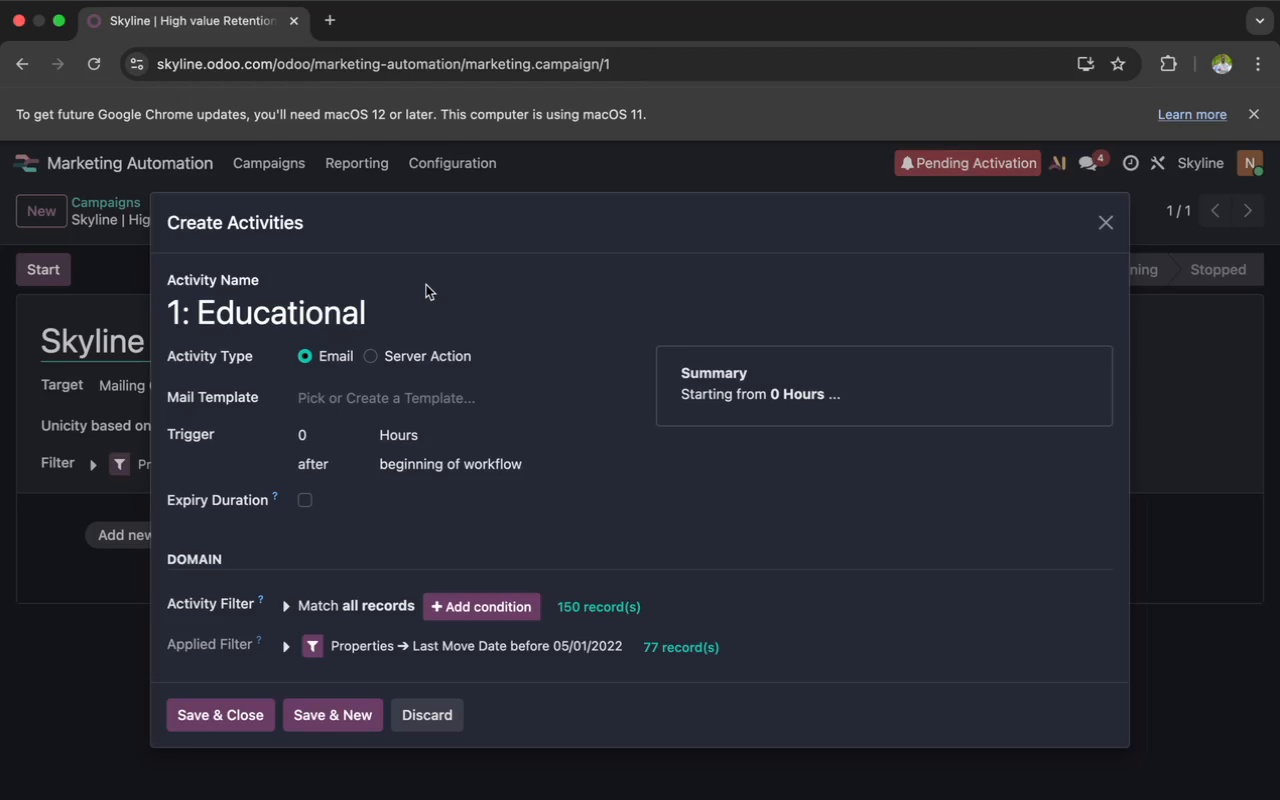 
left_click([421, 287])
 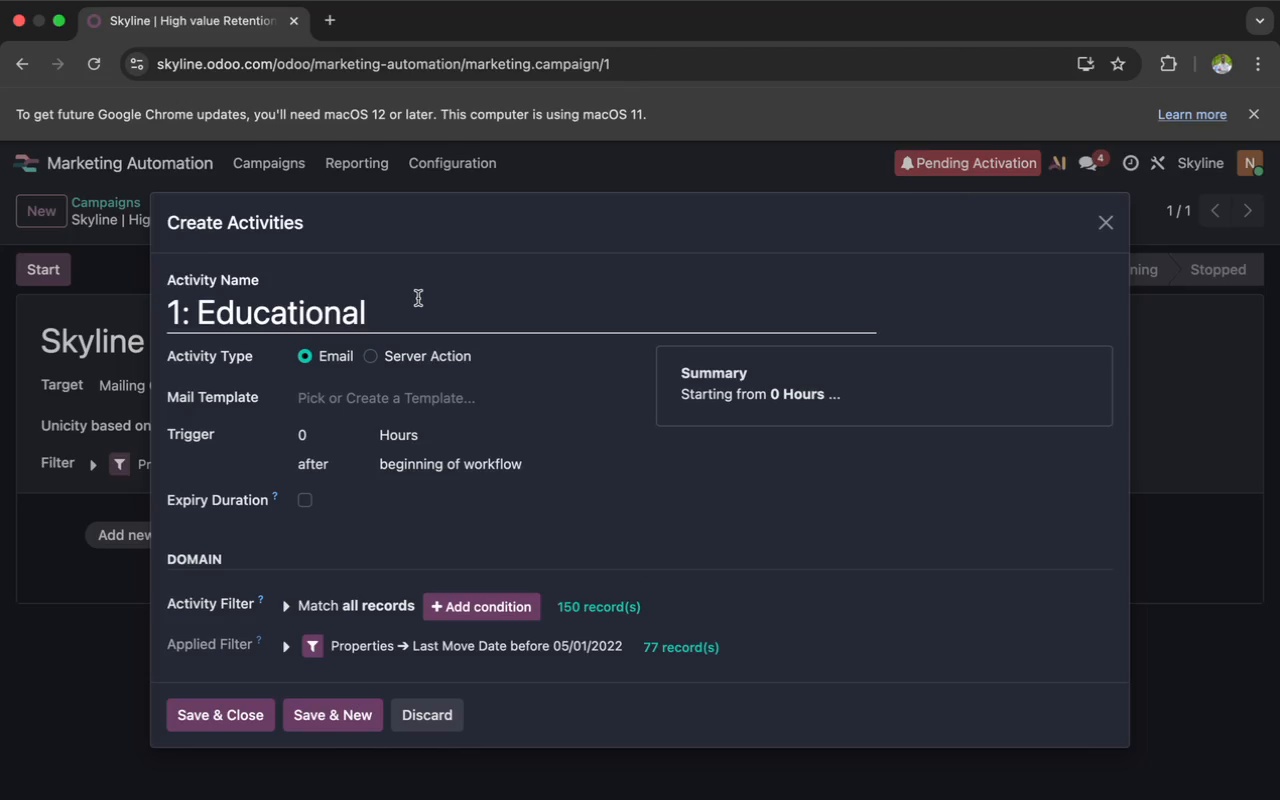 
left_click([418, 298])
 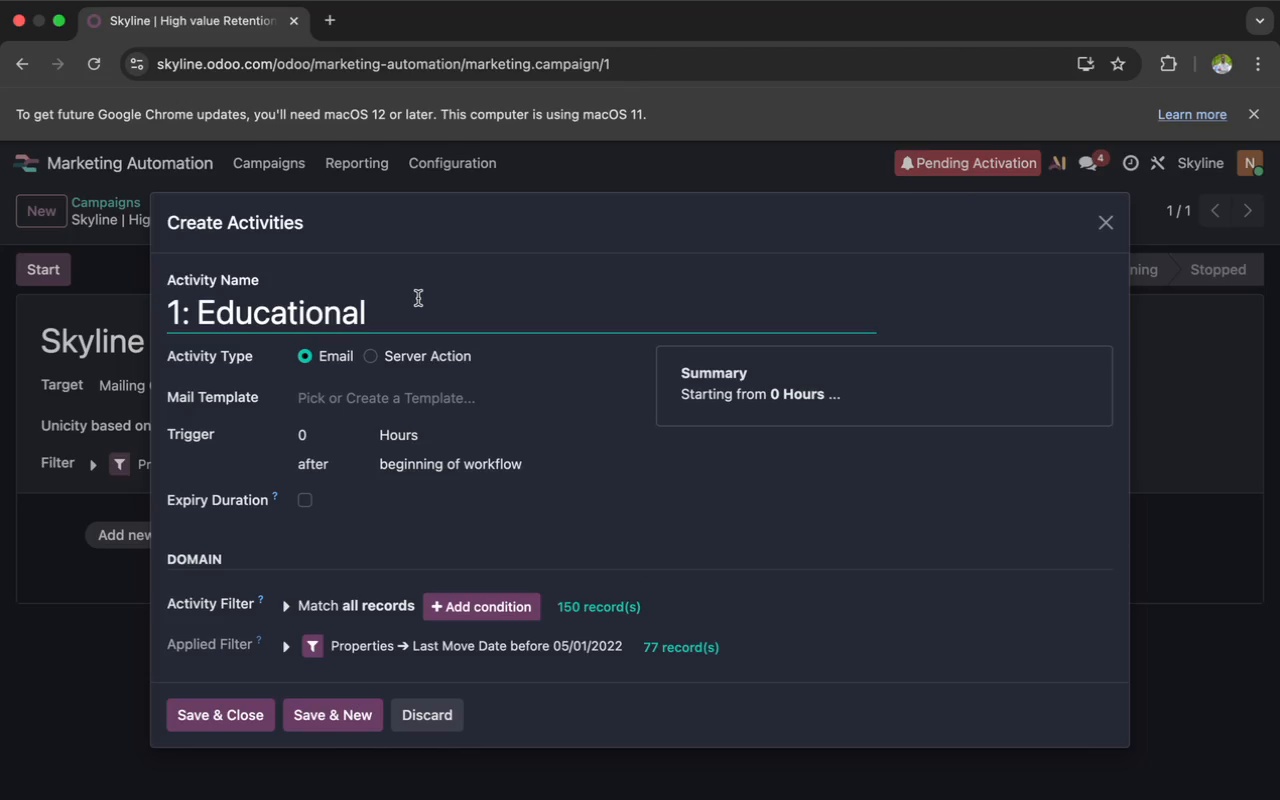 
key(Meta+A)
 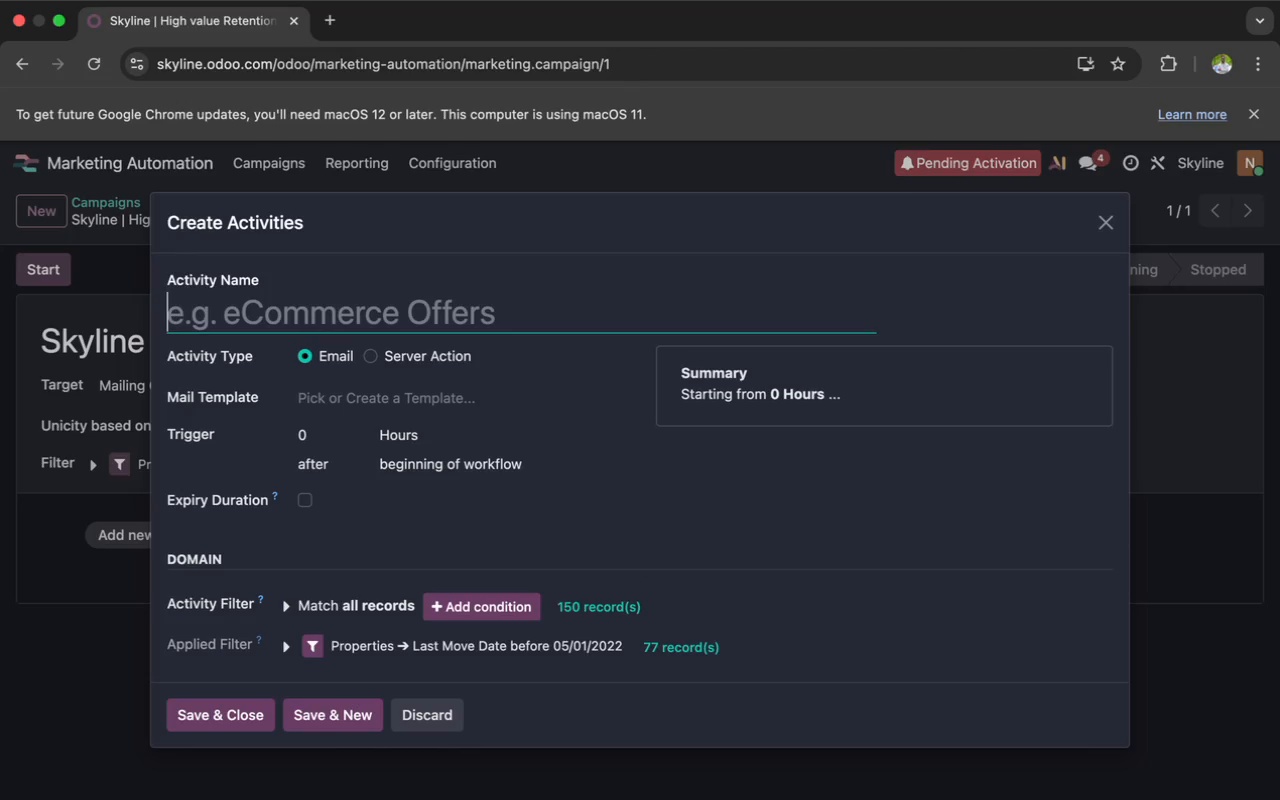 
key(Backspace)
 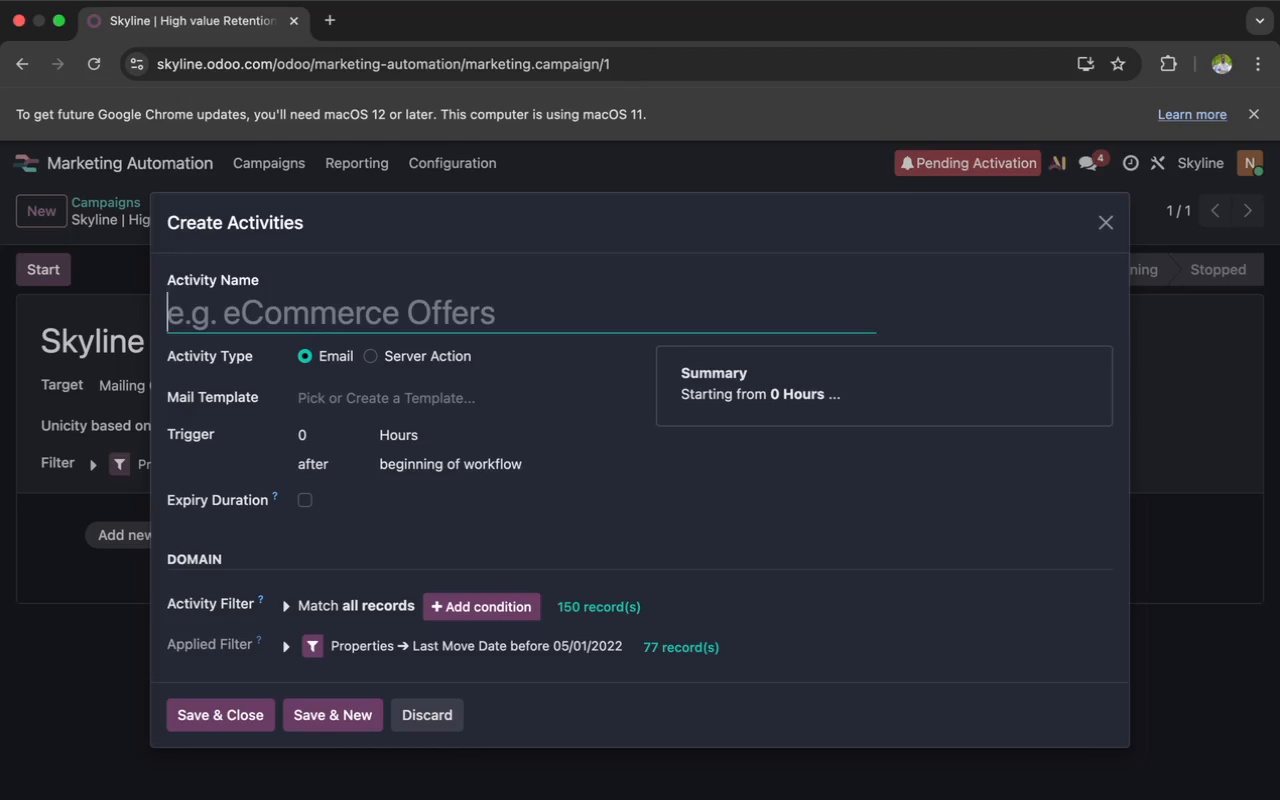 
key(Meta+V)
 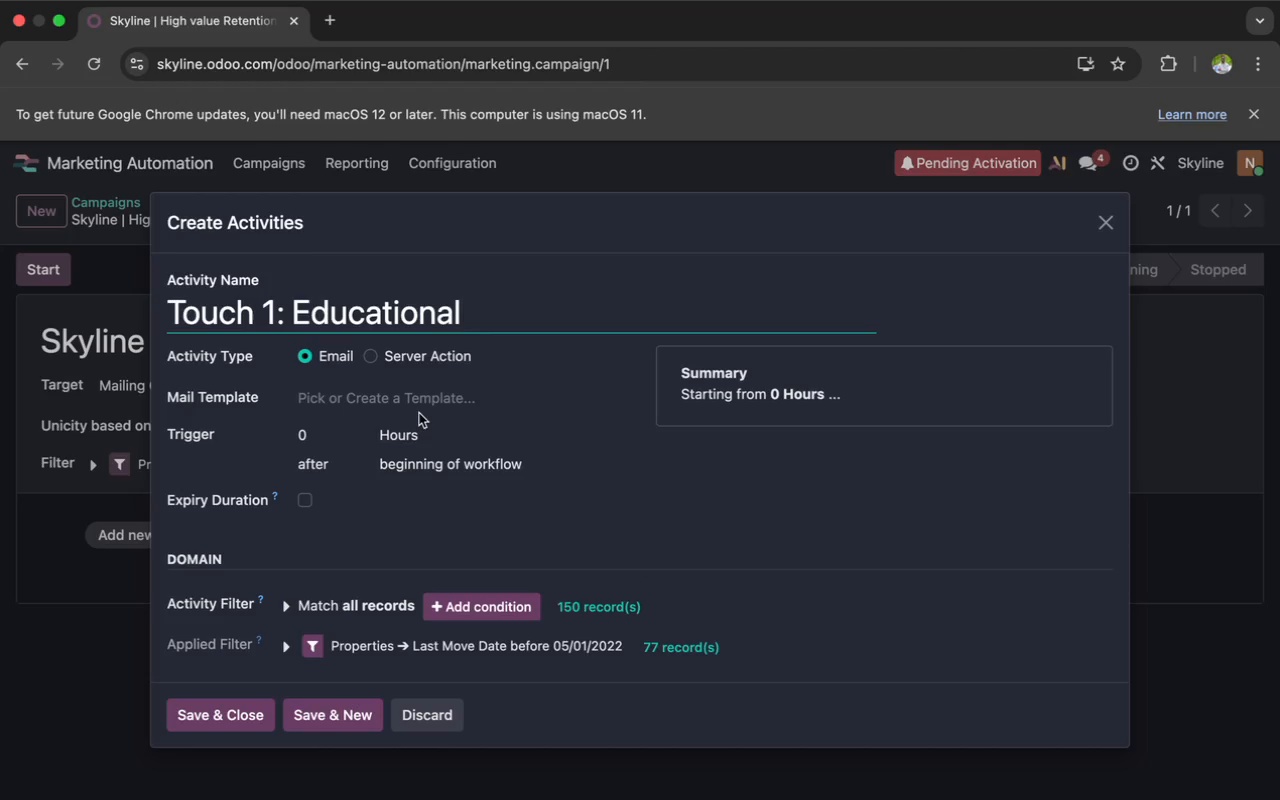 
wait(12.38)
 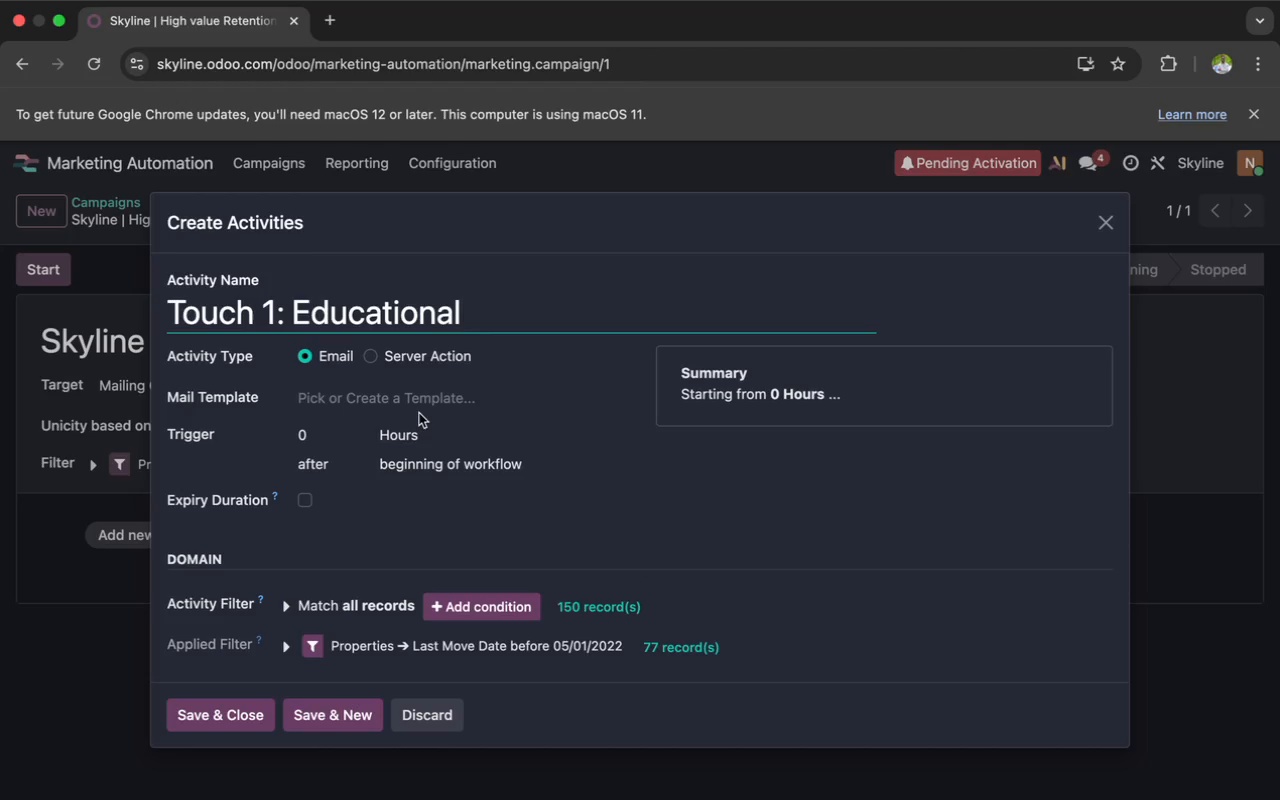 
scroll: coordinate [408, 435], scroll_direction: down, amount: 1.0
 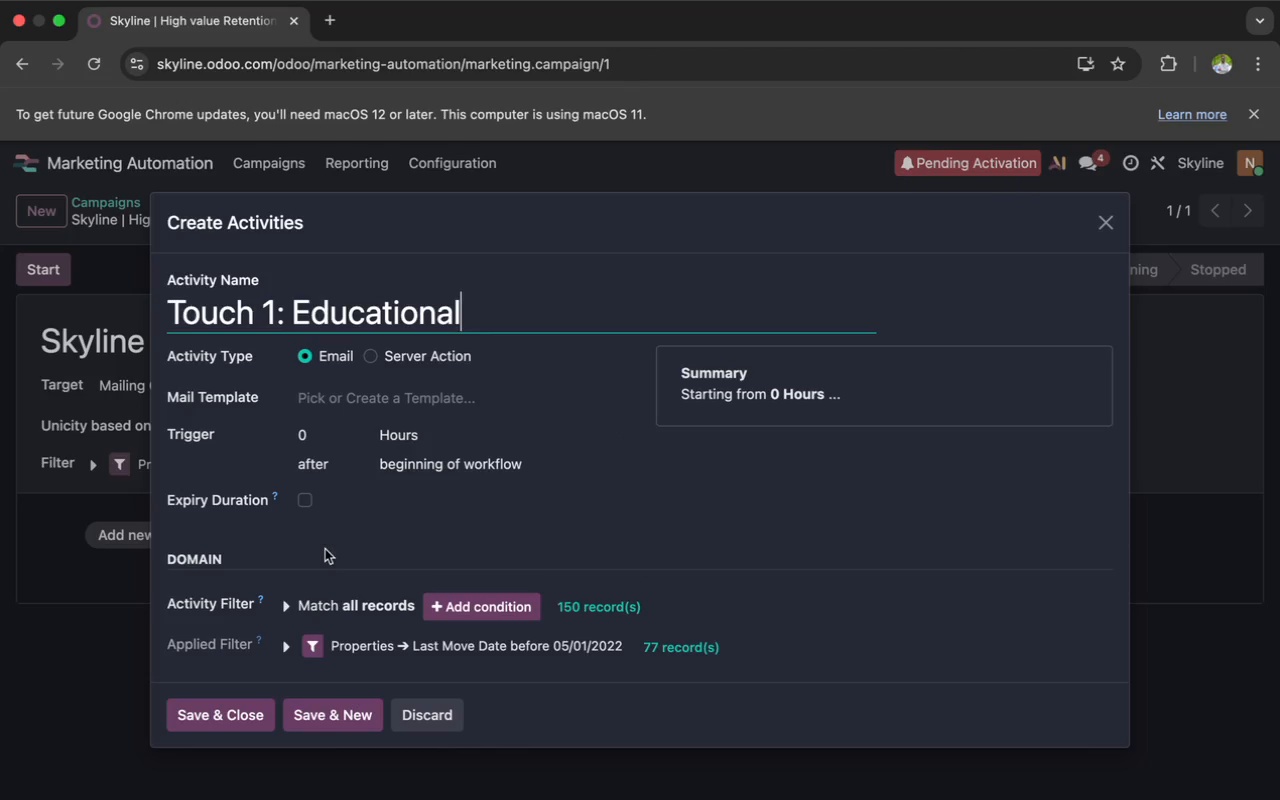 
wait(5.71)
 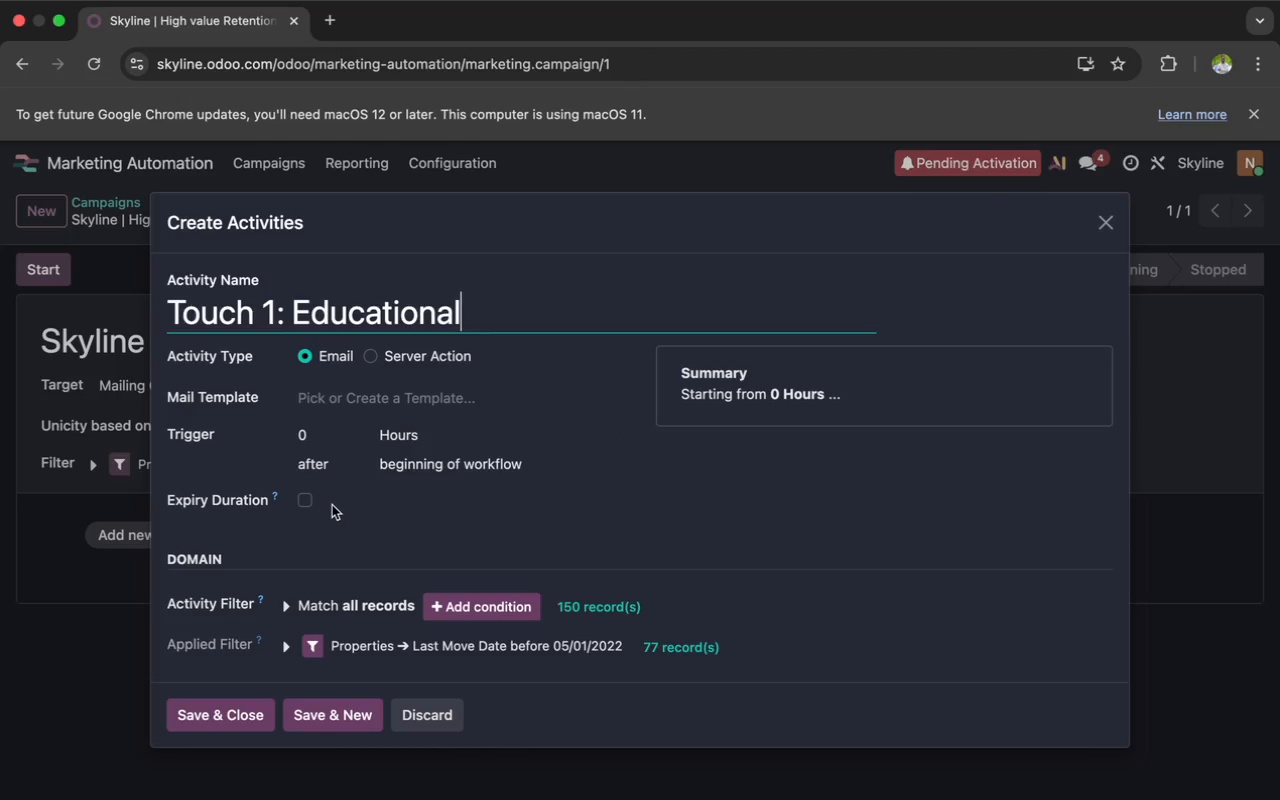 
left_click([211, 718])
 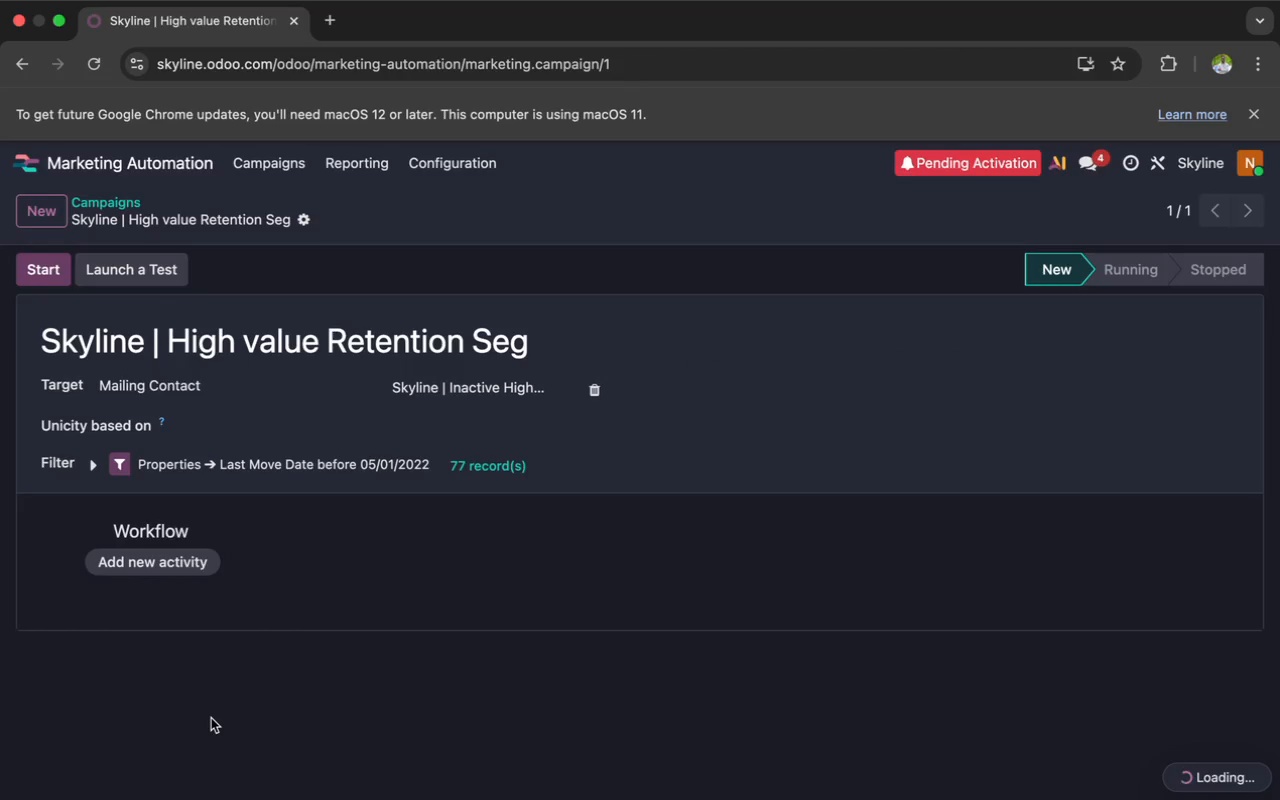 
scroll: coordinate [211, 718], scroll_direction: down, amount: 29.0
 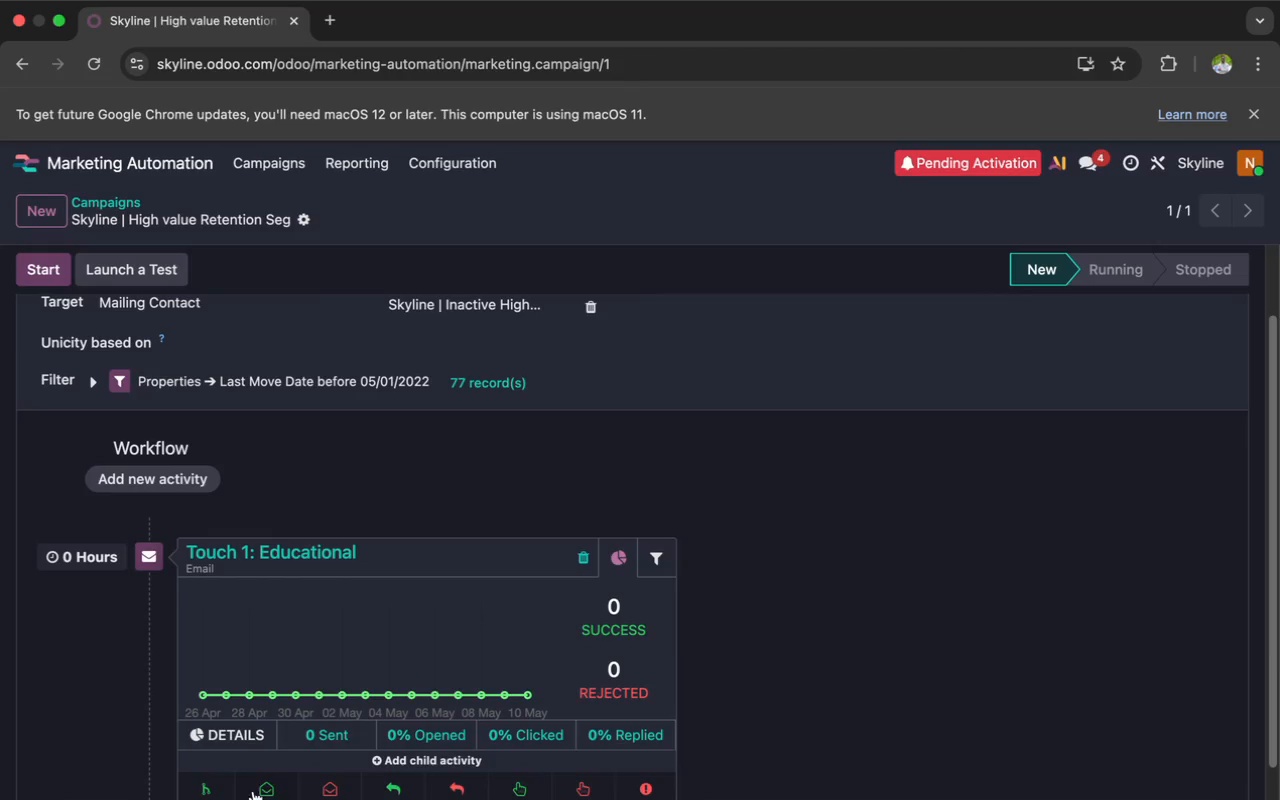 
left_click([203, 790])
 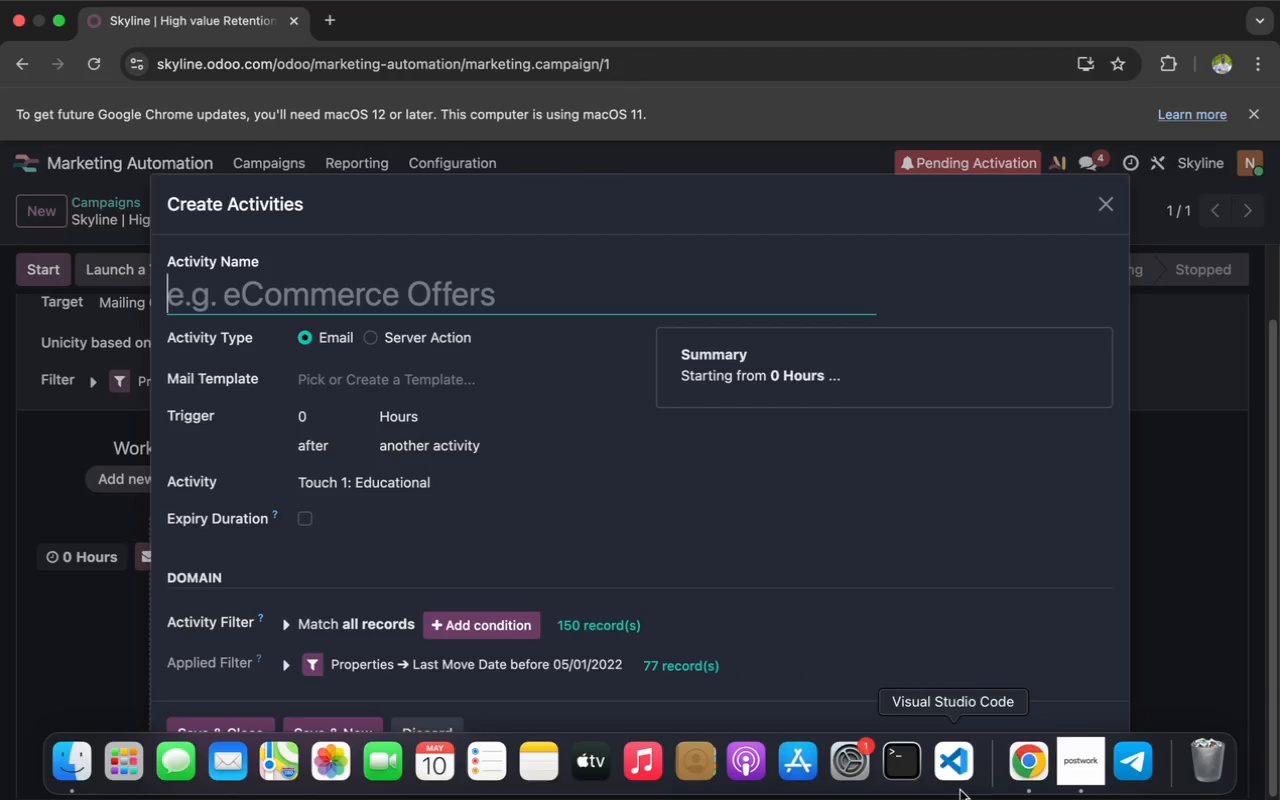 
left_click([1067, 768])